 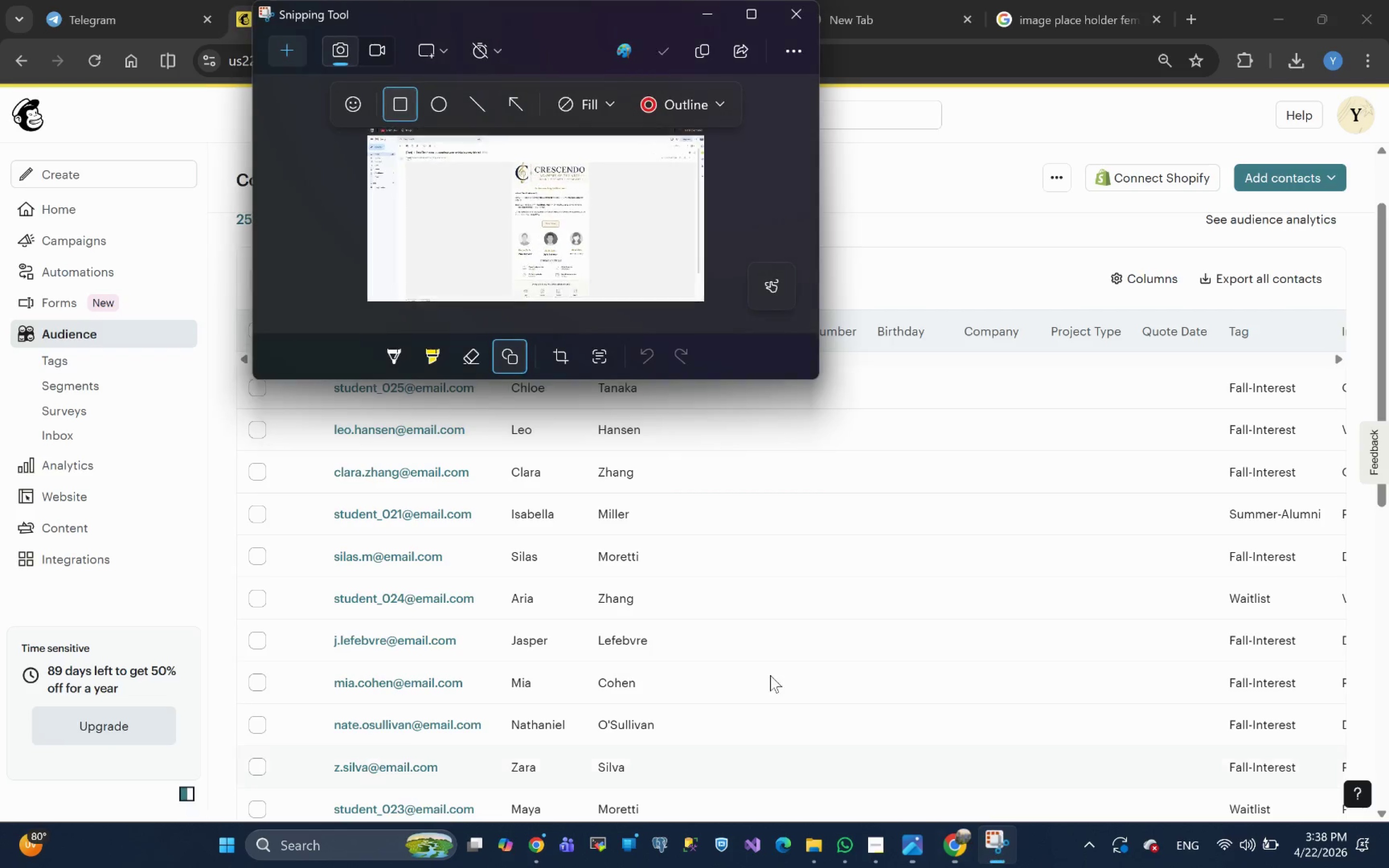 
left_click([286, 47])
 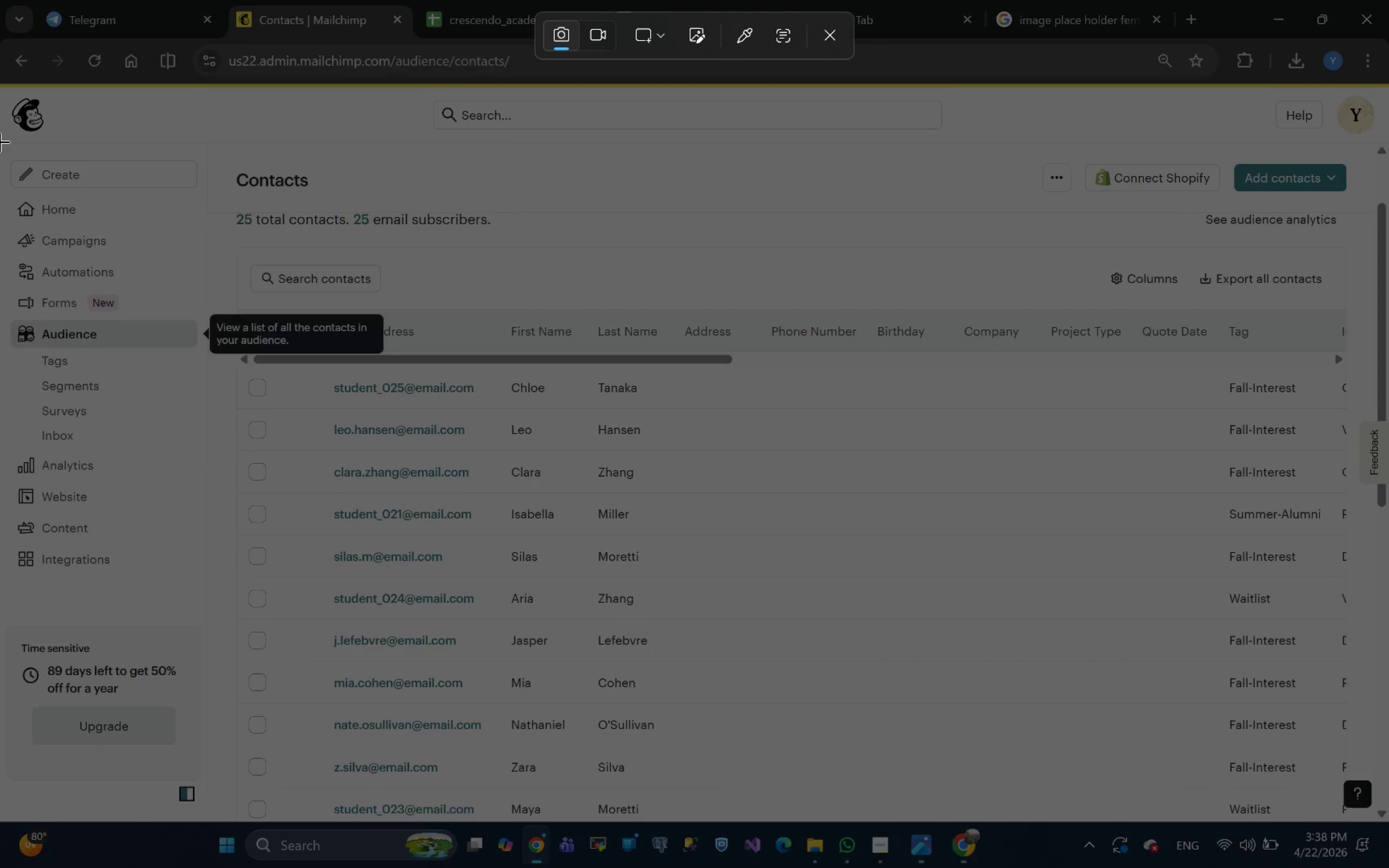 
left_click_drag(start_coordinate=[0, 135], to_coordinate=[980, 407])
 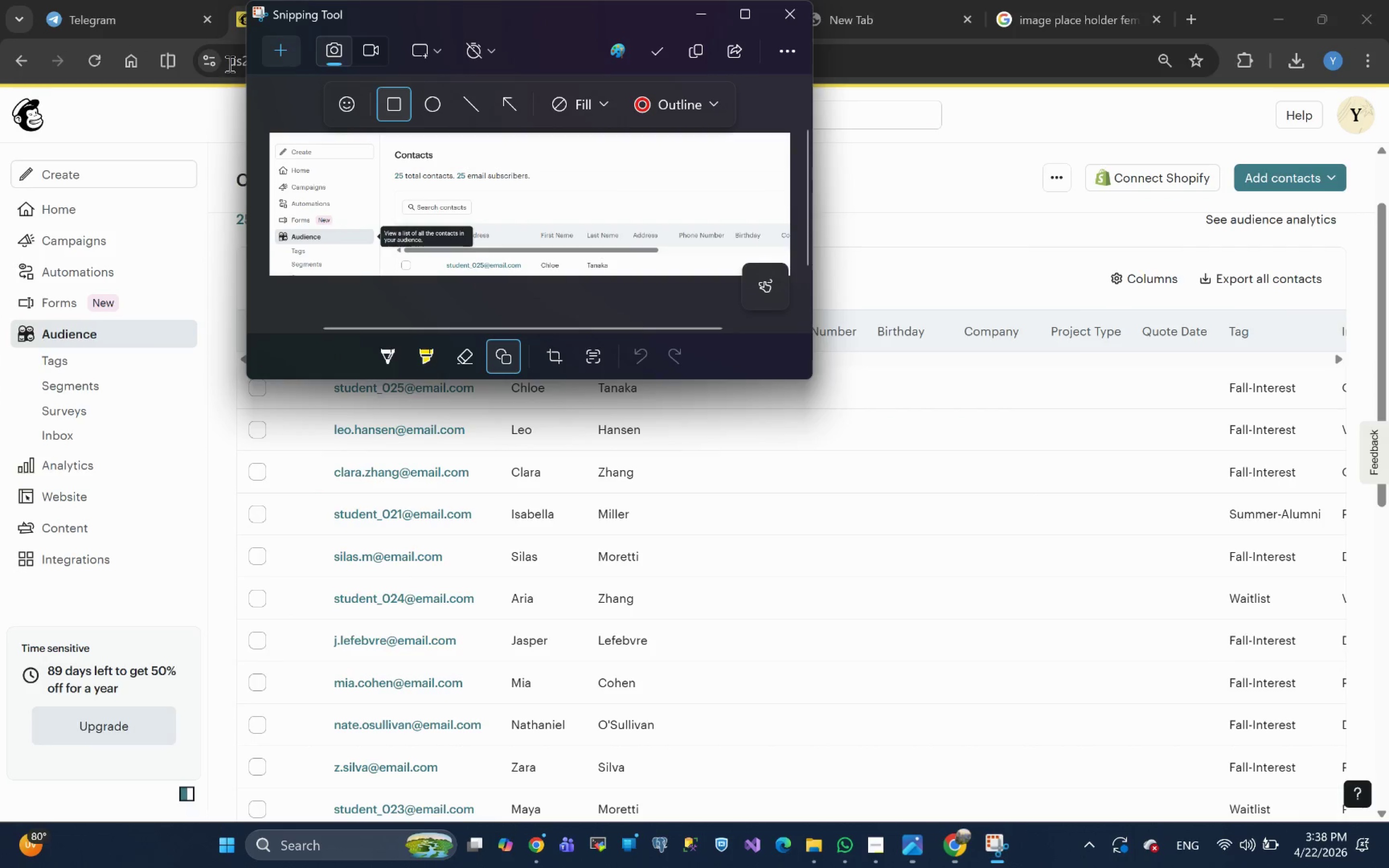 
left_click([273, 47])
 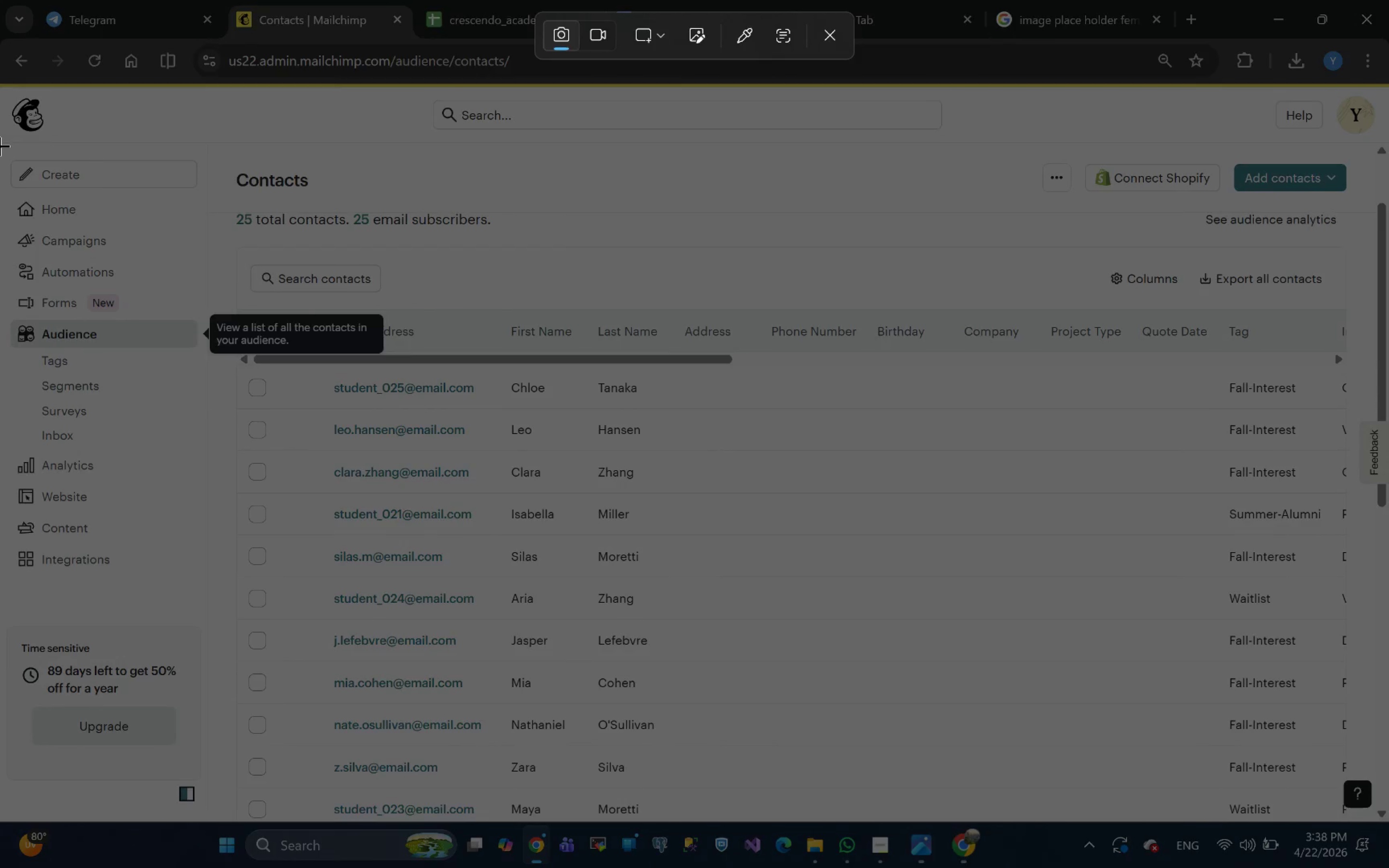 
left_click_drag(start_coordinate=[0, 138], to_coordinate=[1388, 821])
 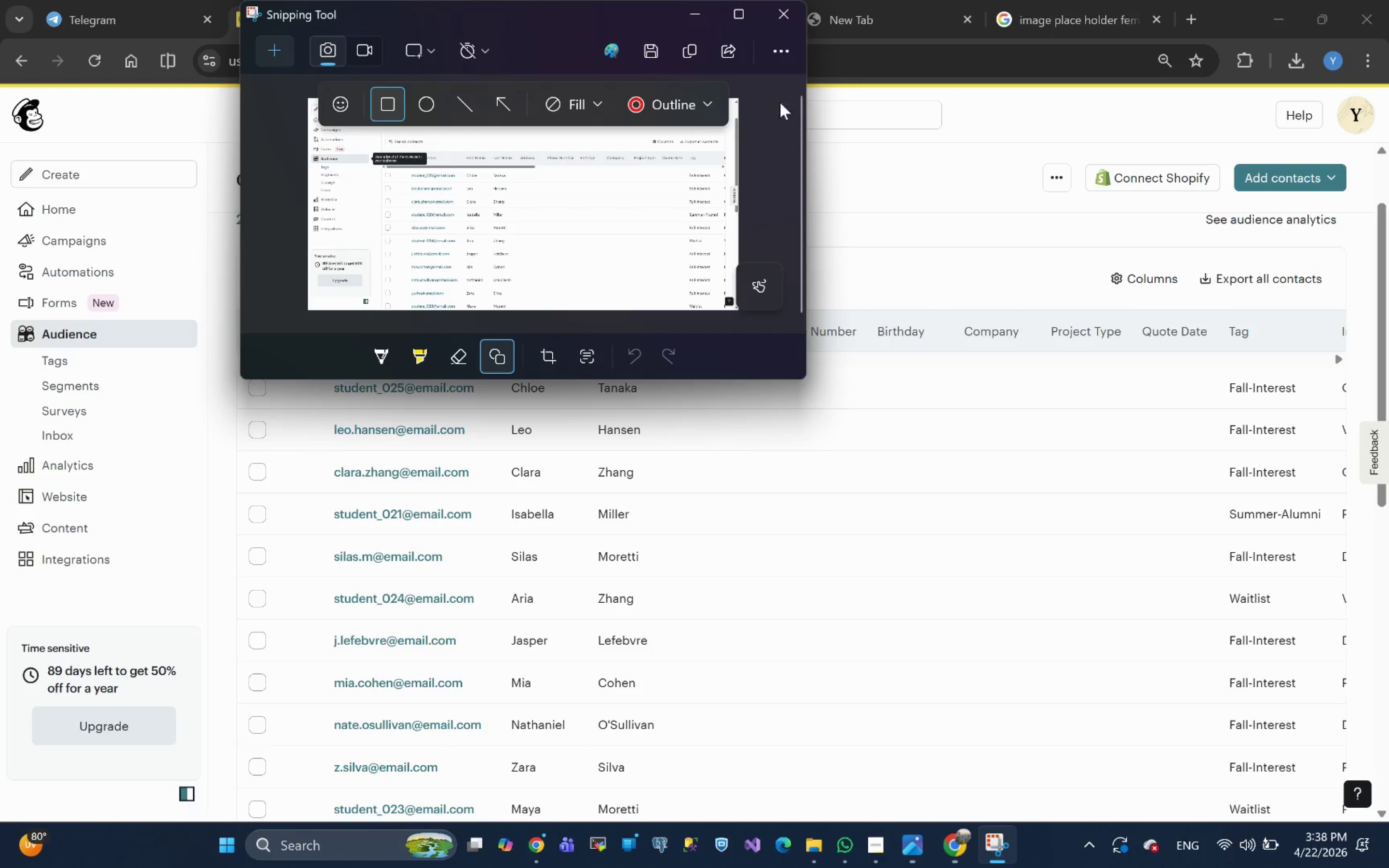 
left_click([647, 59])
 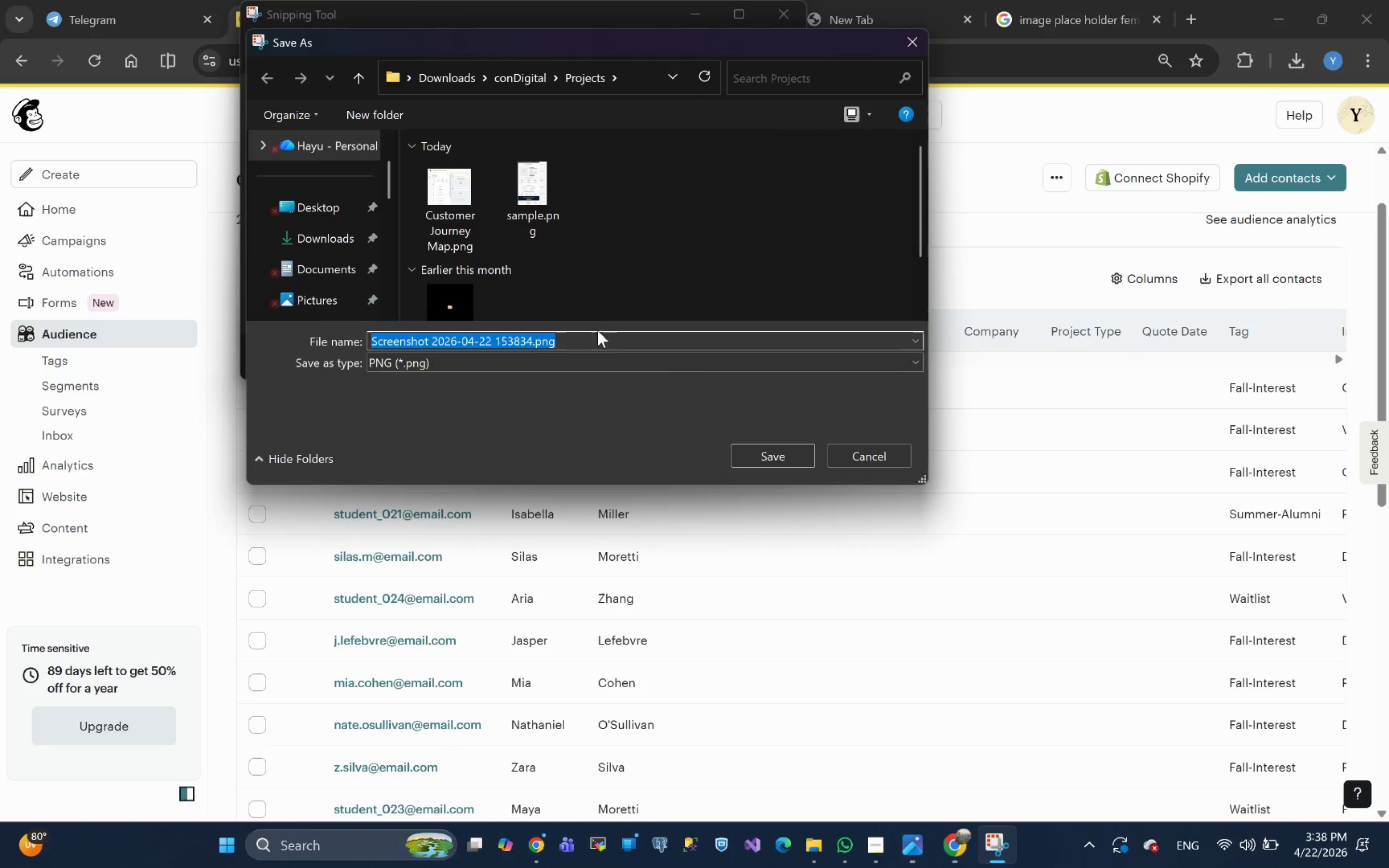 
key(Meta+V)
 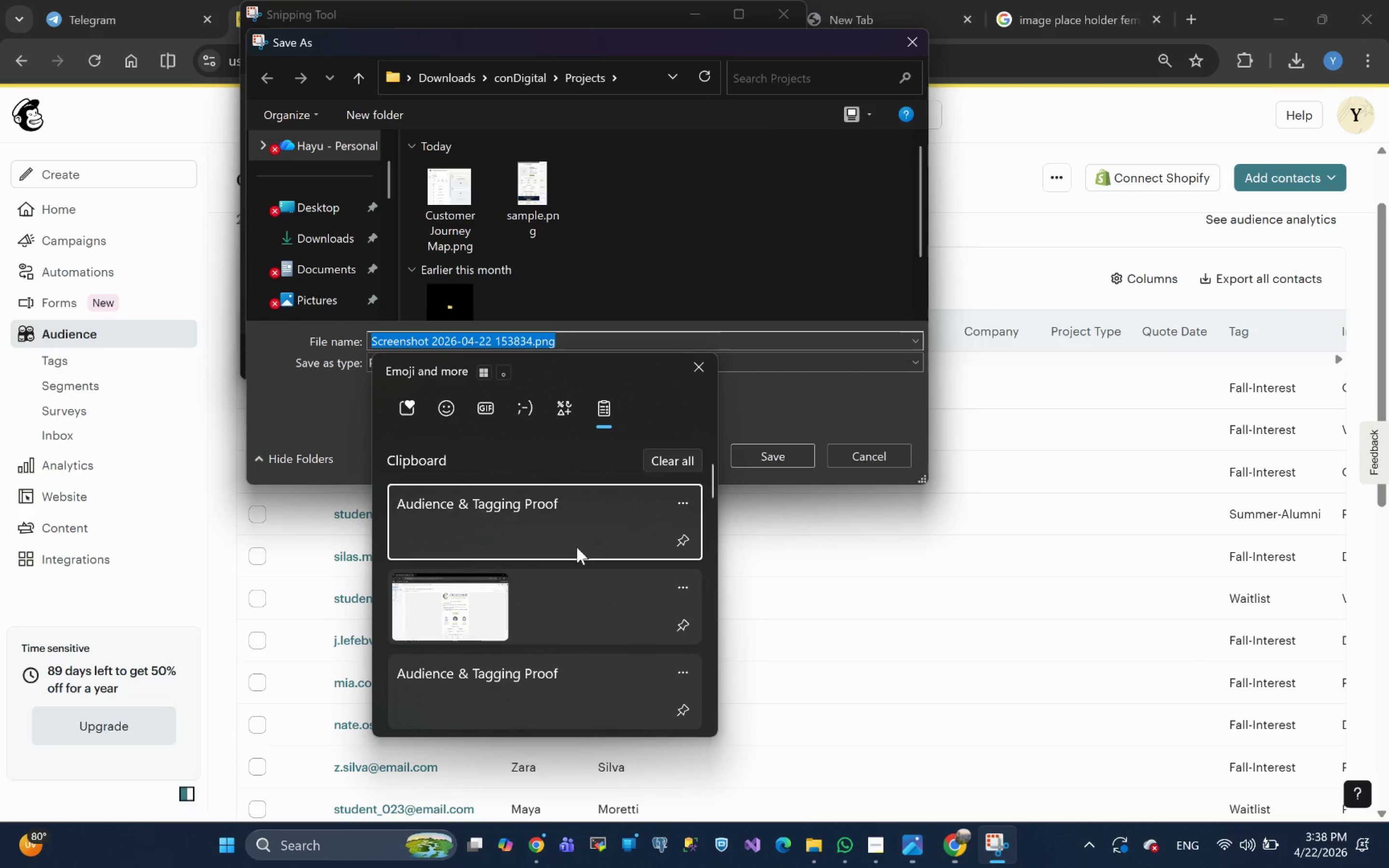 
left_click([568, 543])
 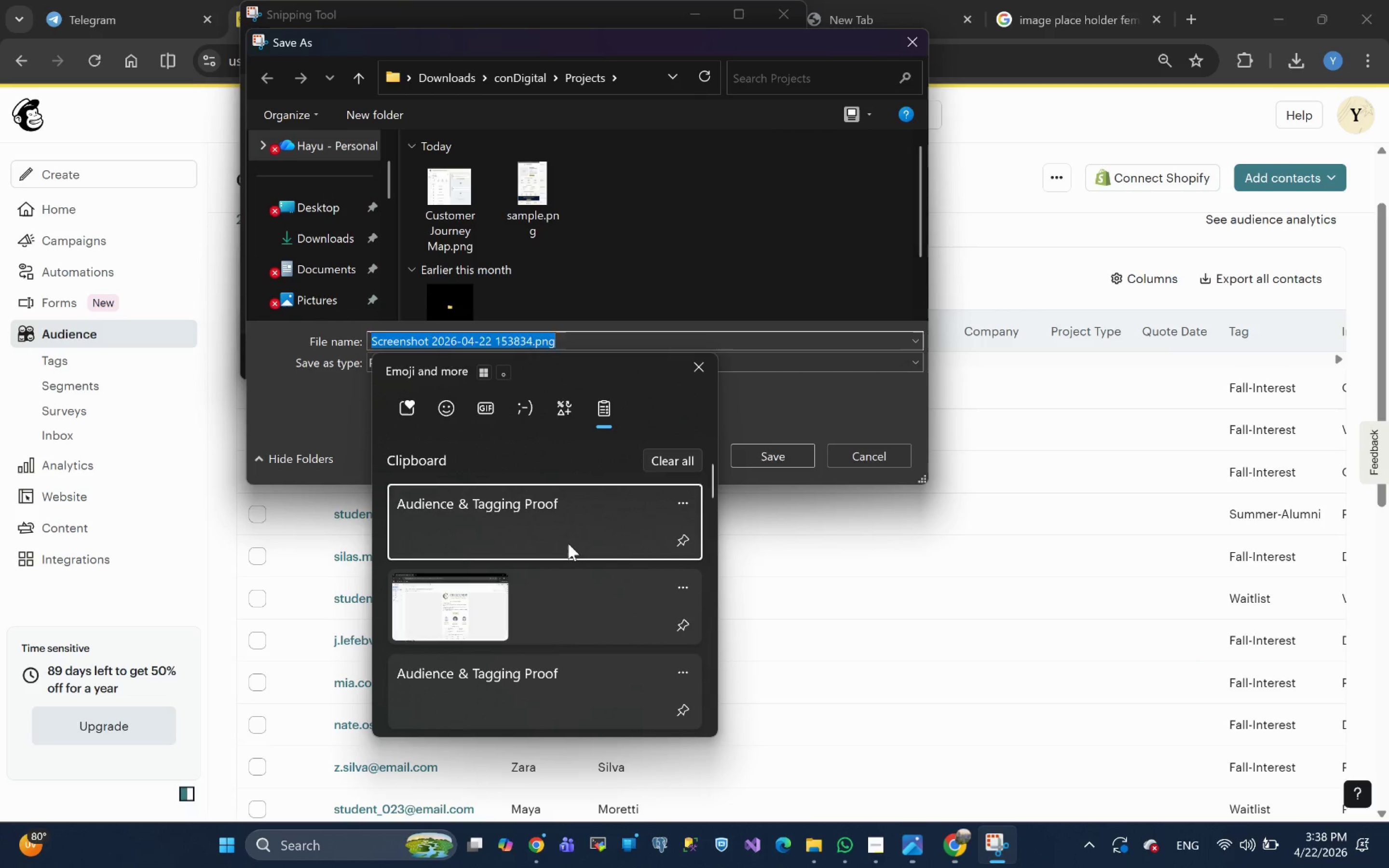 
key(Control+ControlLeft)
 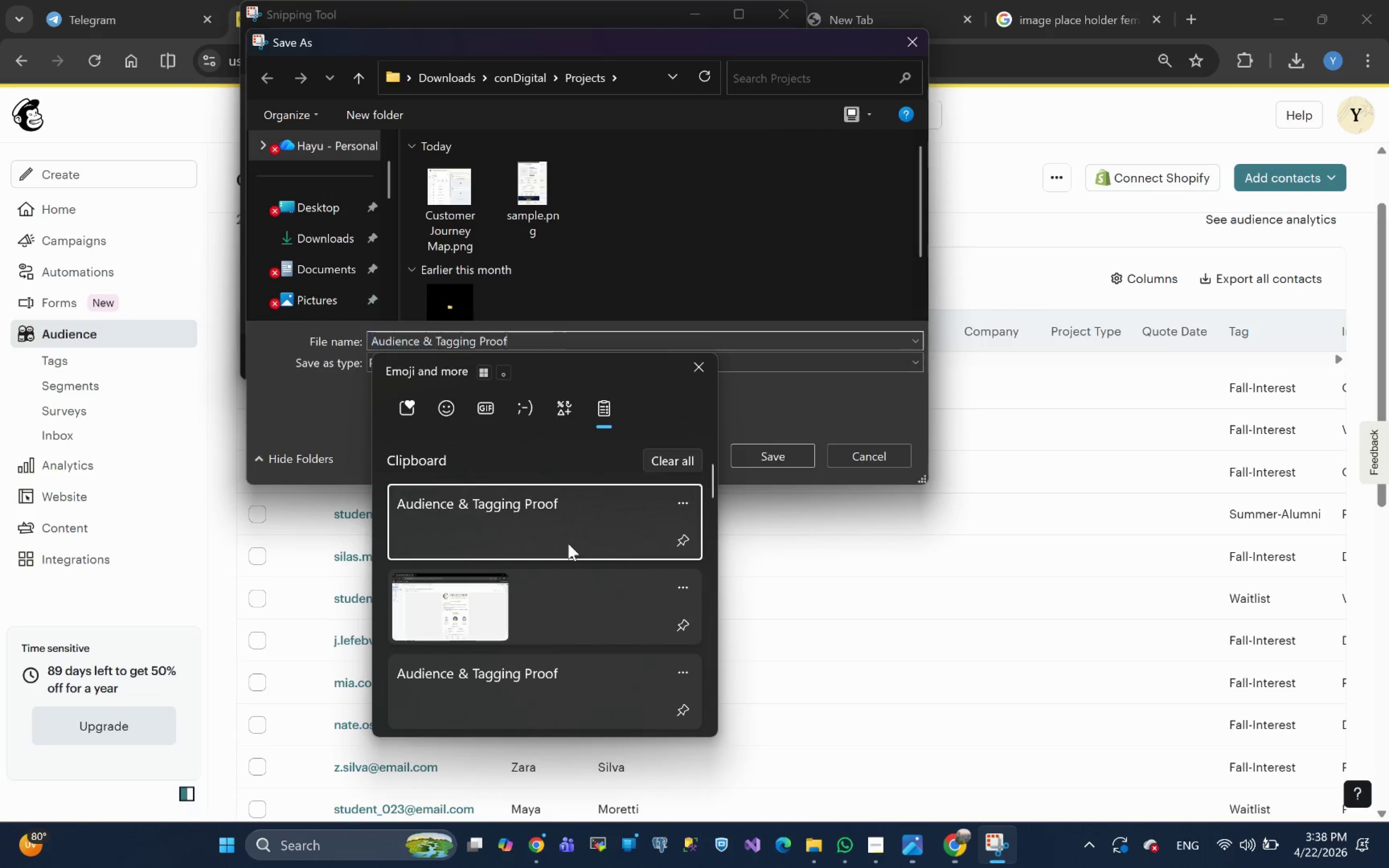 
key(Space)
 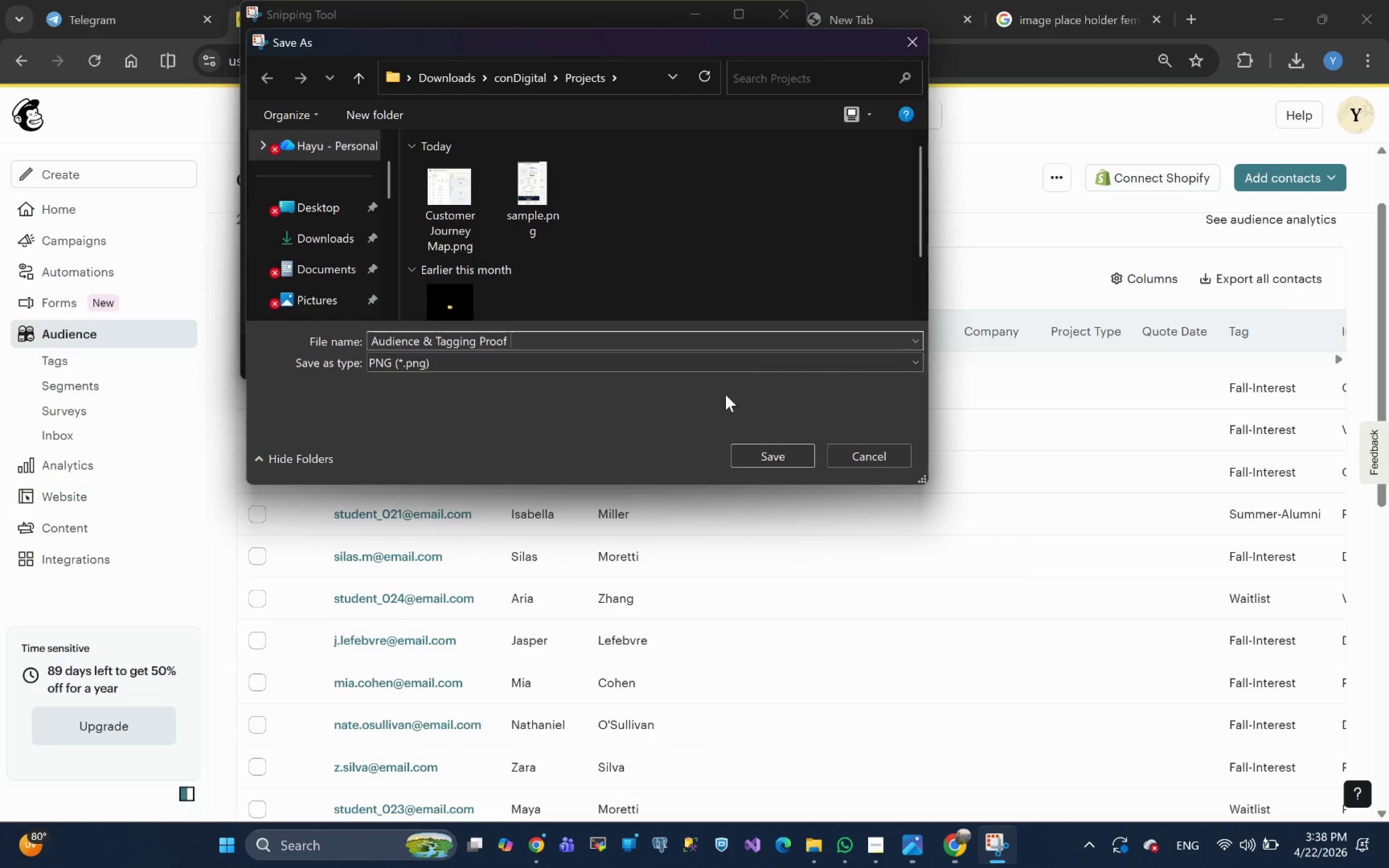 
key(1)
 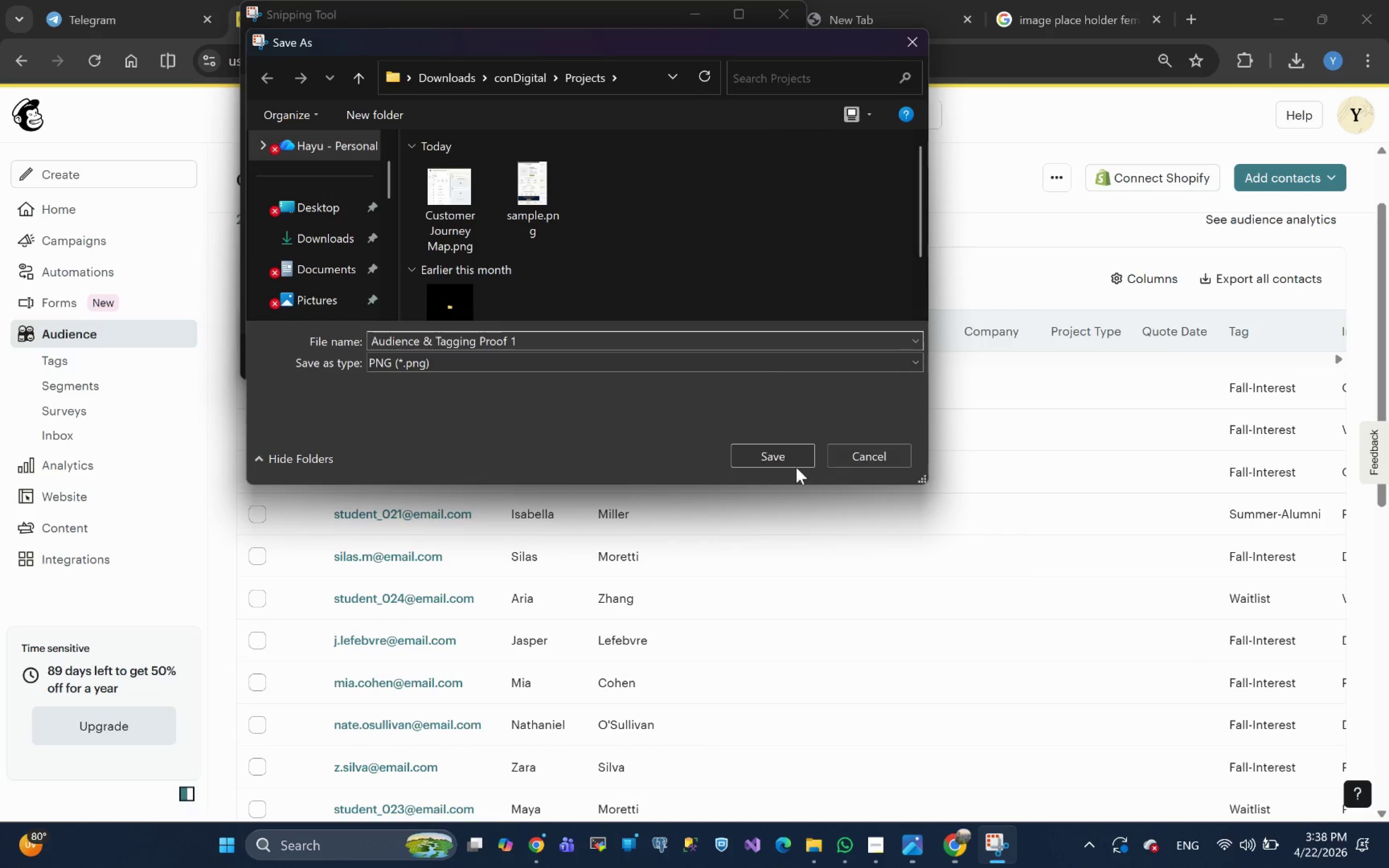 
left_click([771, 457])
 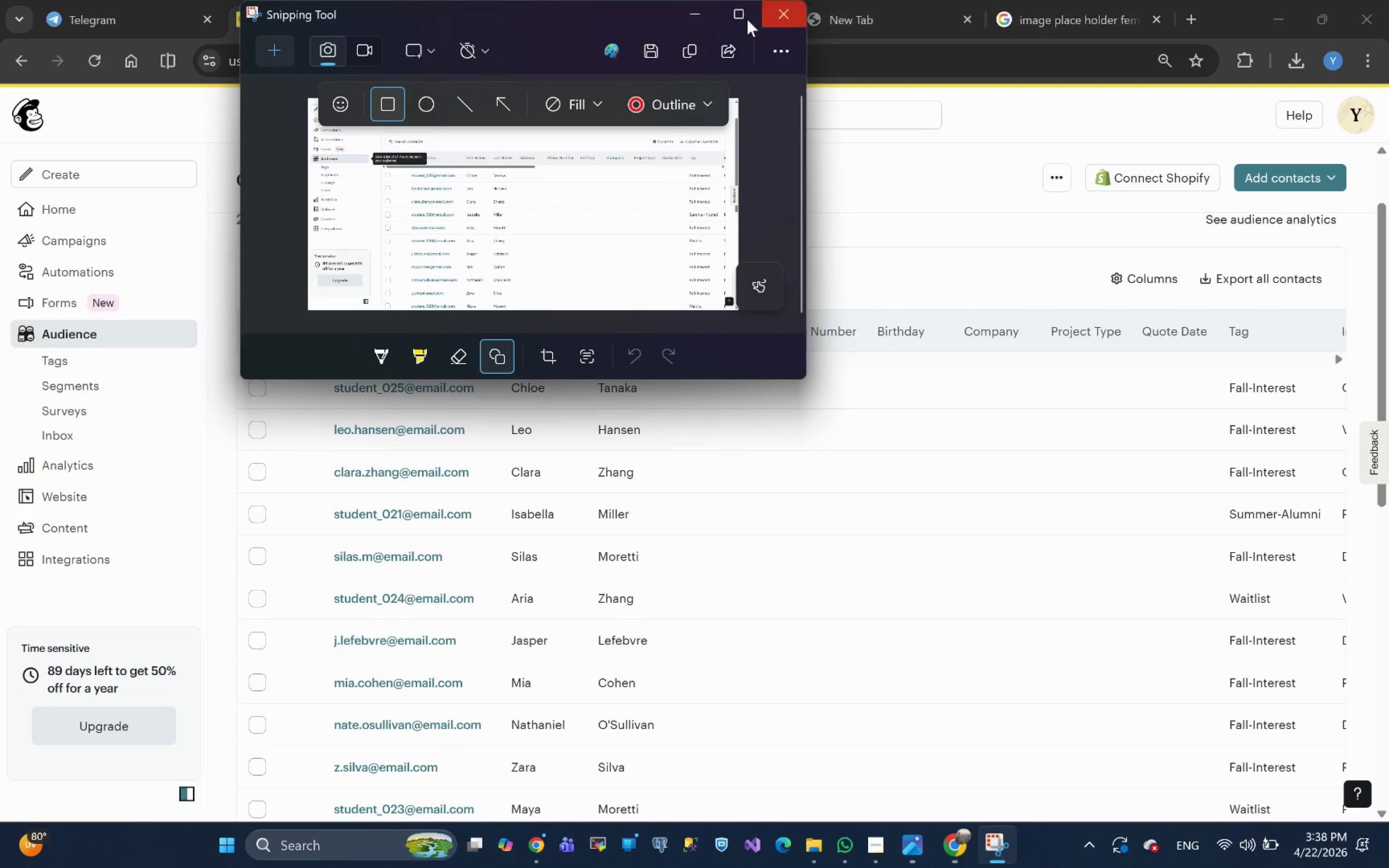 
wait(5.56)
 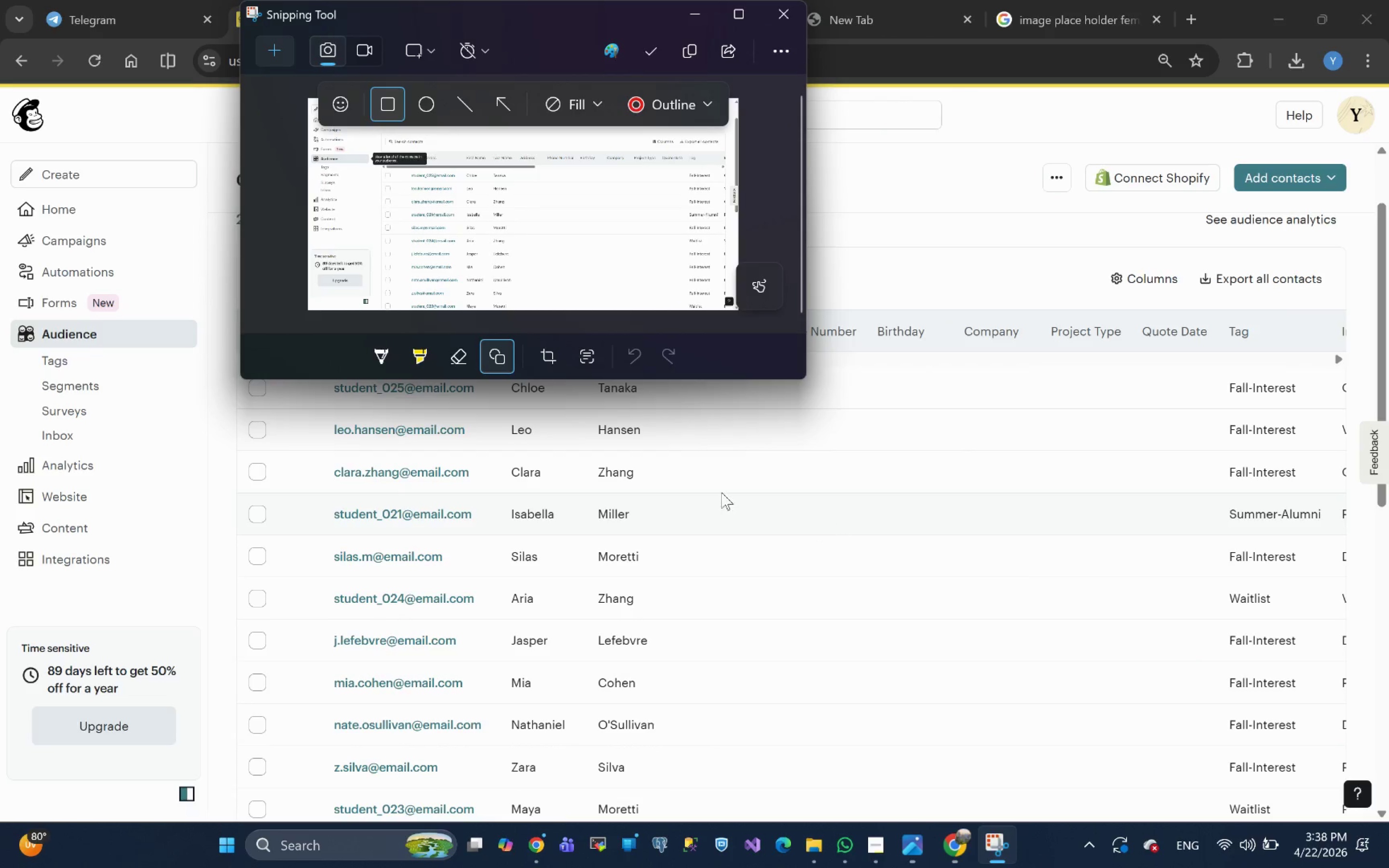 
left_click([1005, 121])
 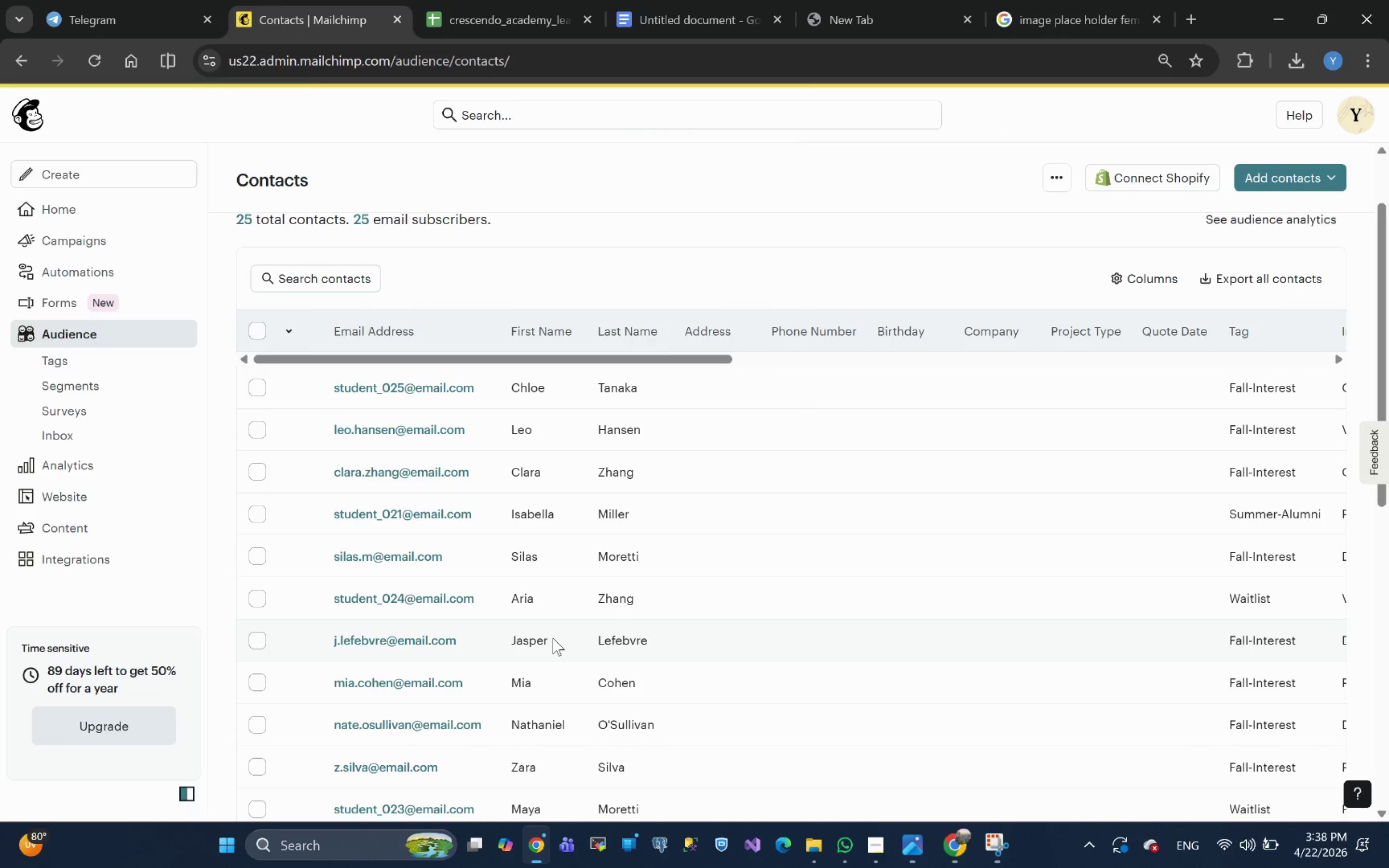 
scroll: coordinate [466, 631], scroll_direction: down, amount: 4.0
 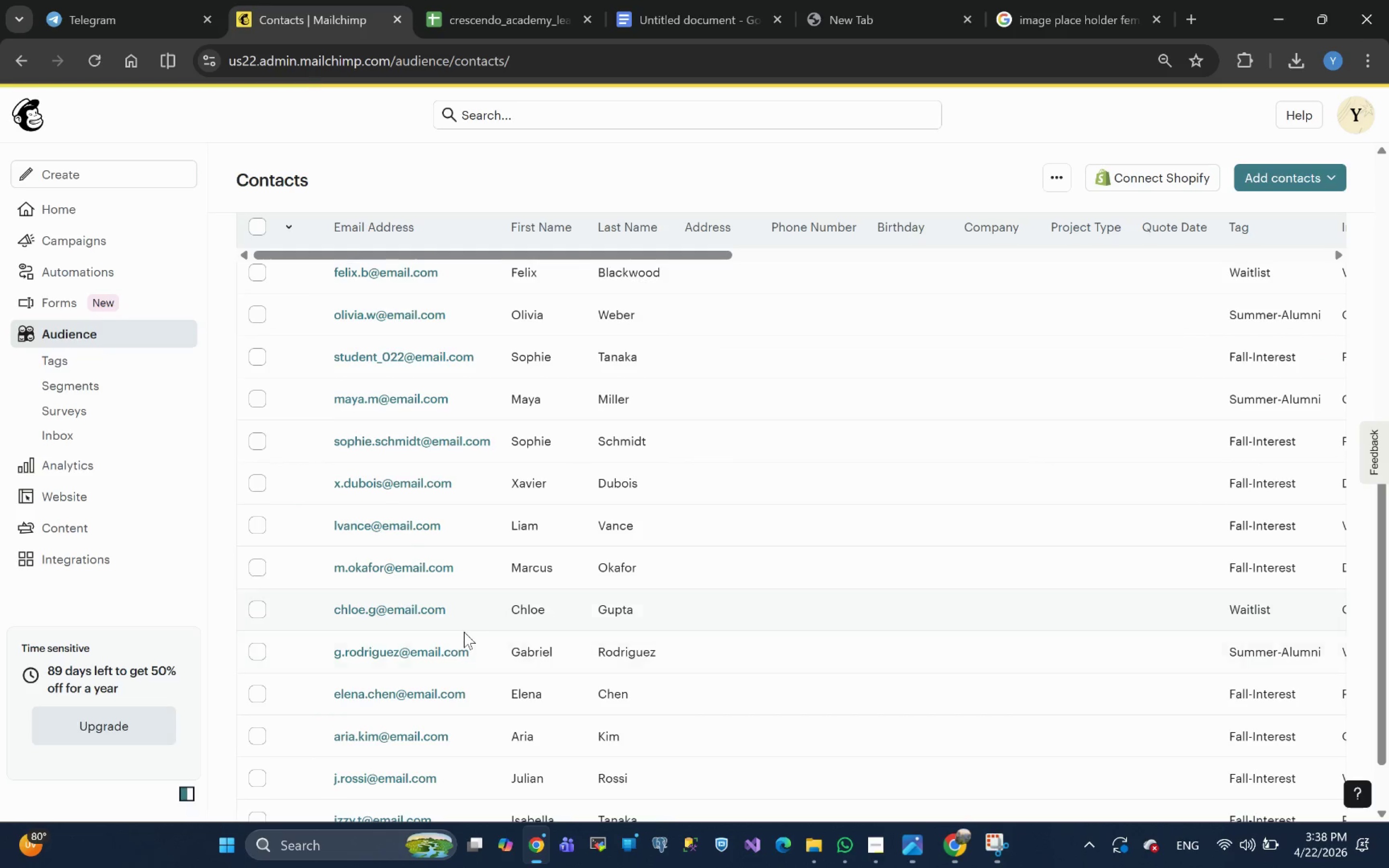 
scroll: coordinate [464, 632], scroll_direction: none, amount: 0.0
 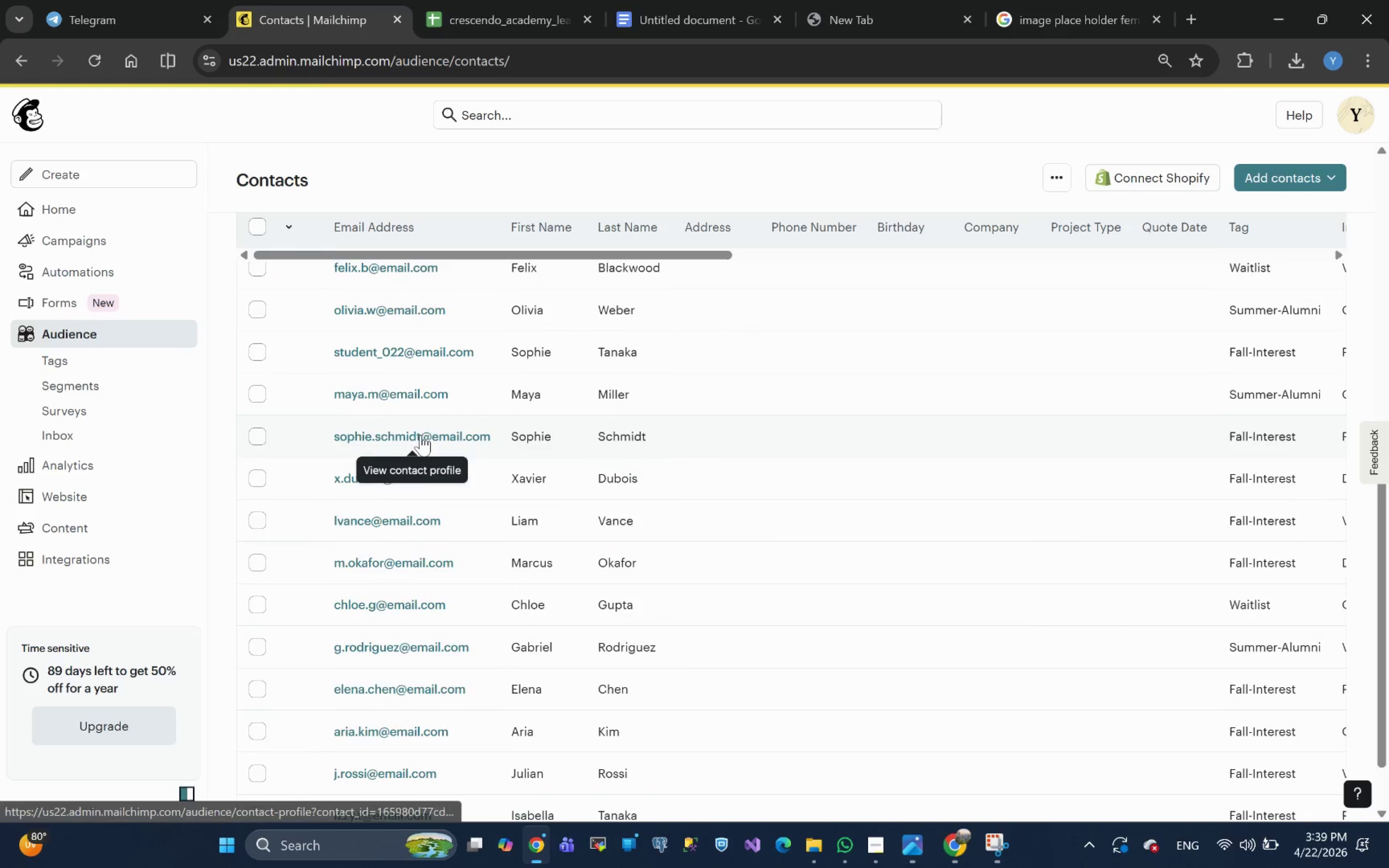 
wait(15.05)
 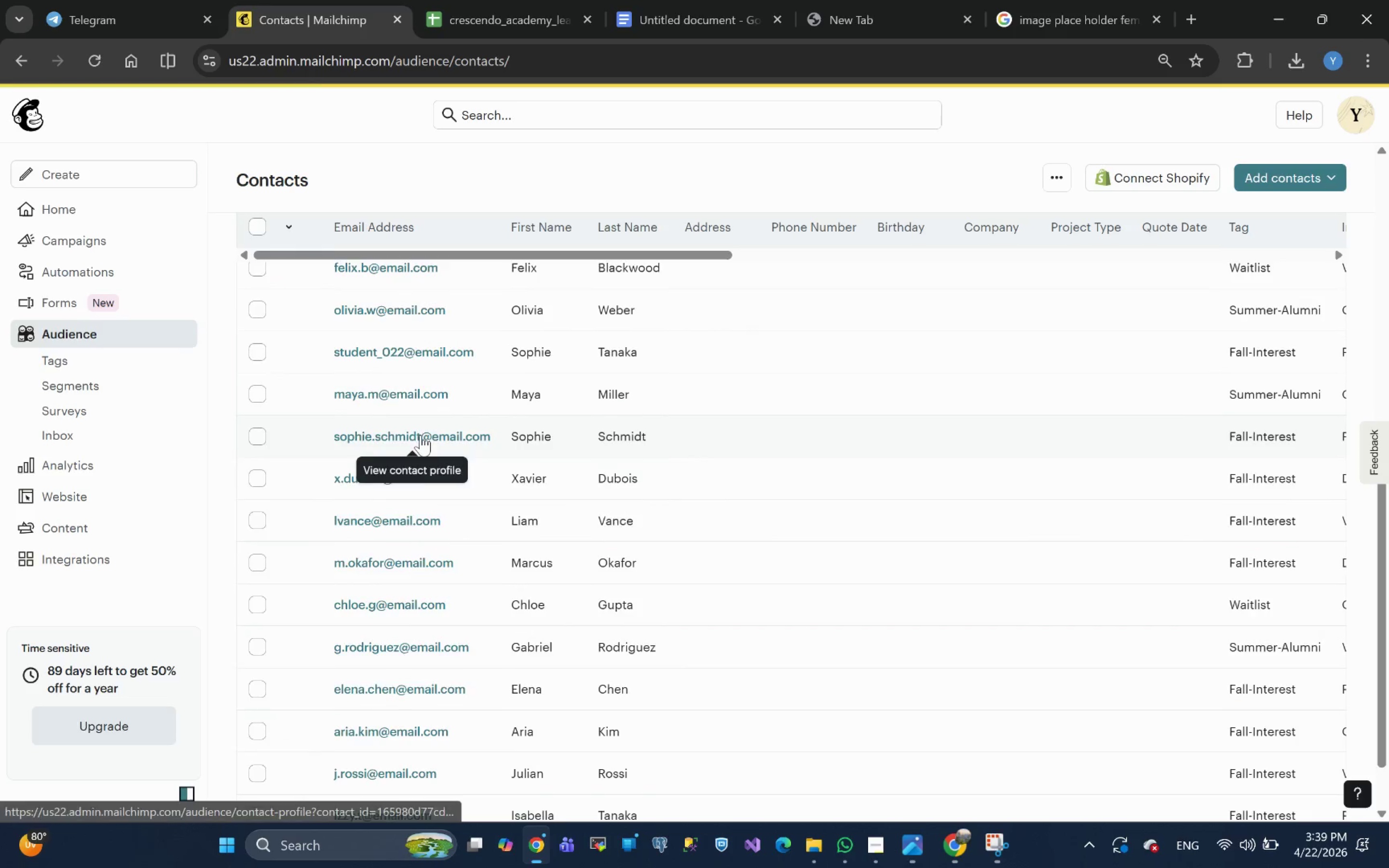 
hold_key(key=ControlLeft, duration=2.5)
 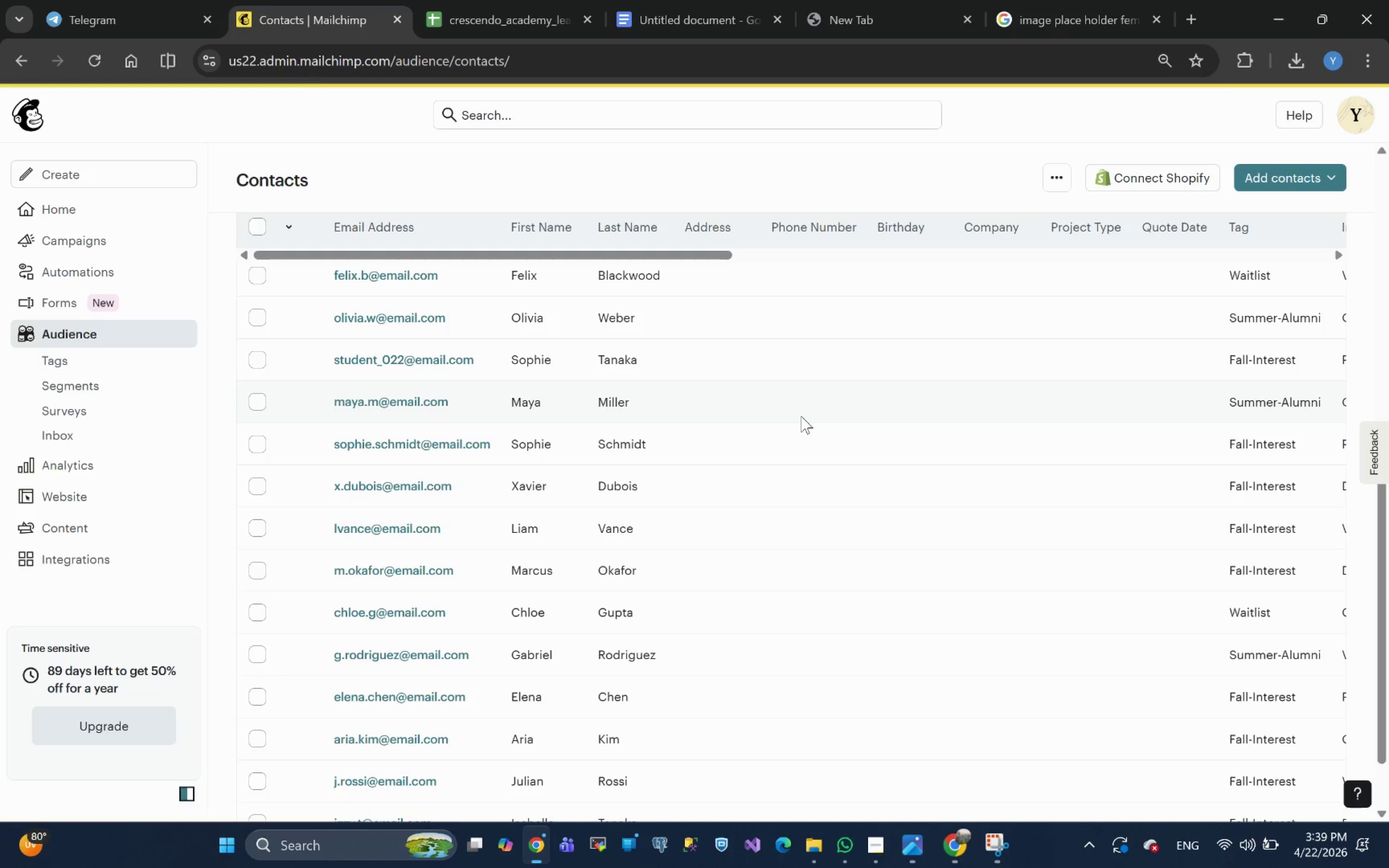 
wait(6.06)
 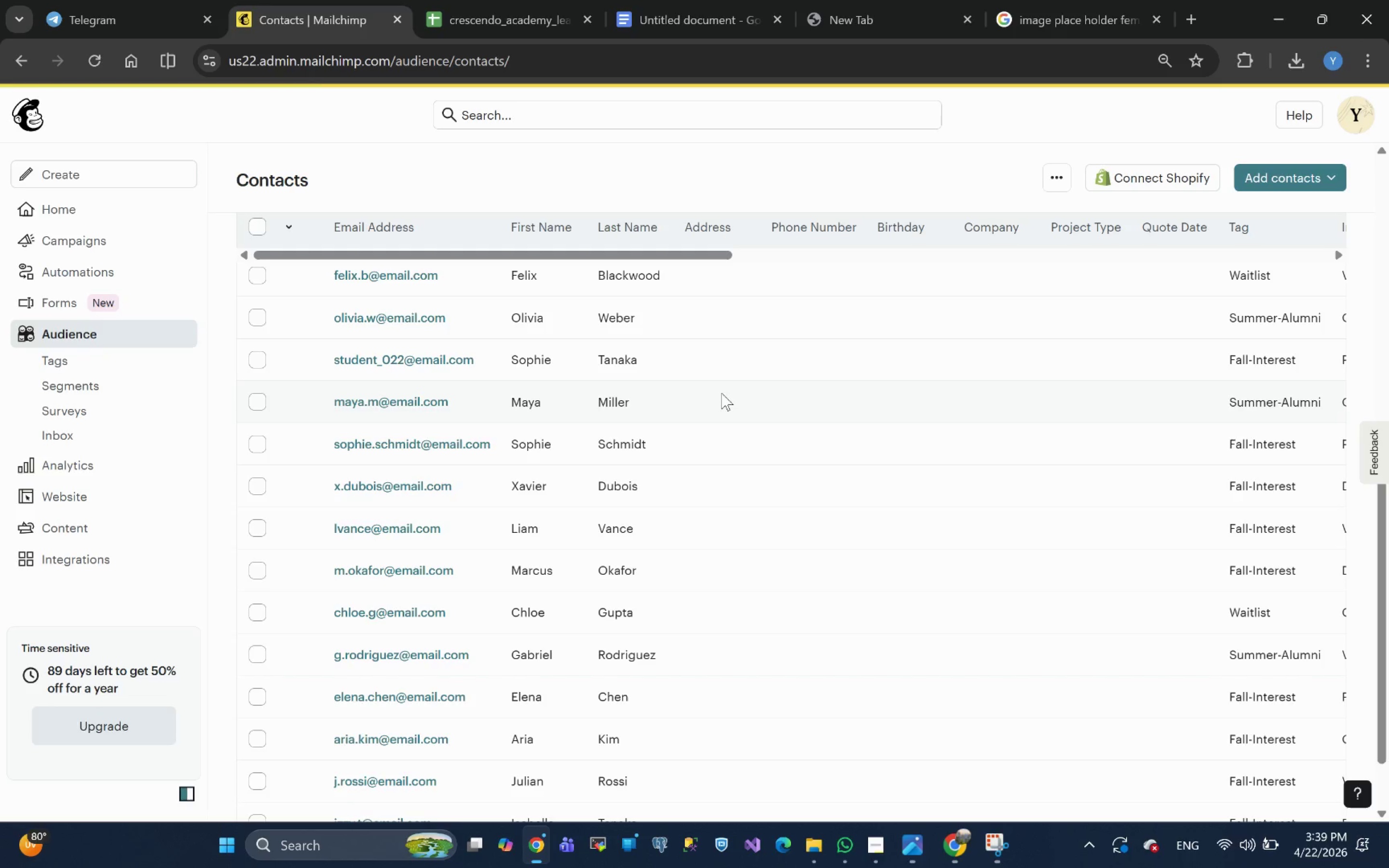 
hold_key(key=ControlLeft, duration=0.42)
 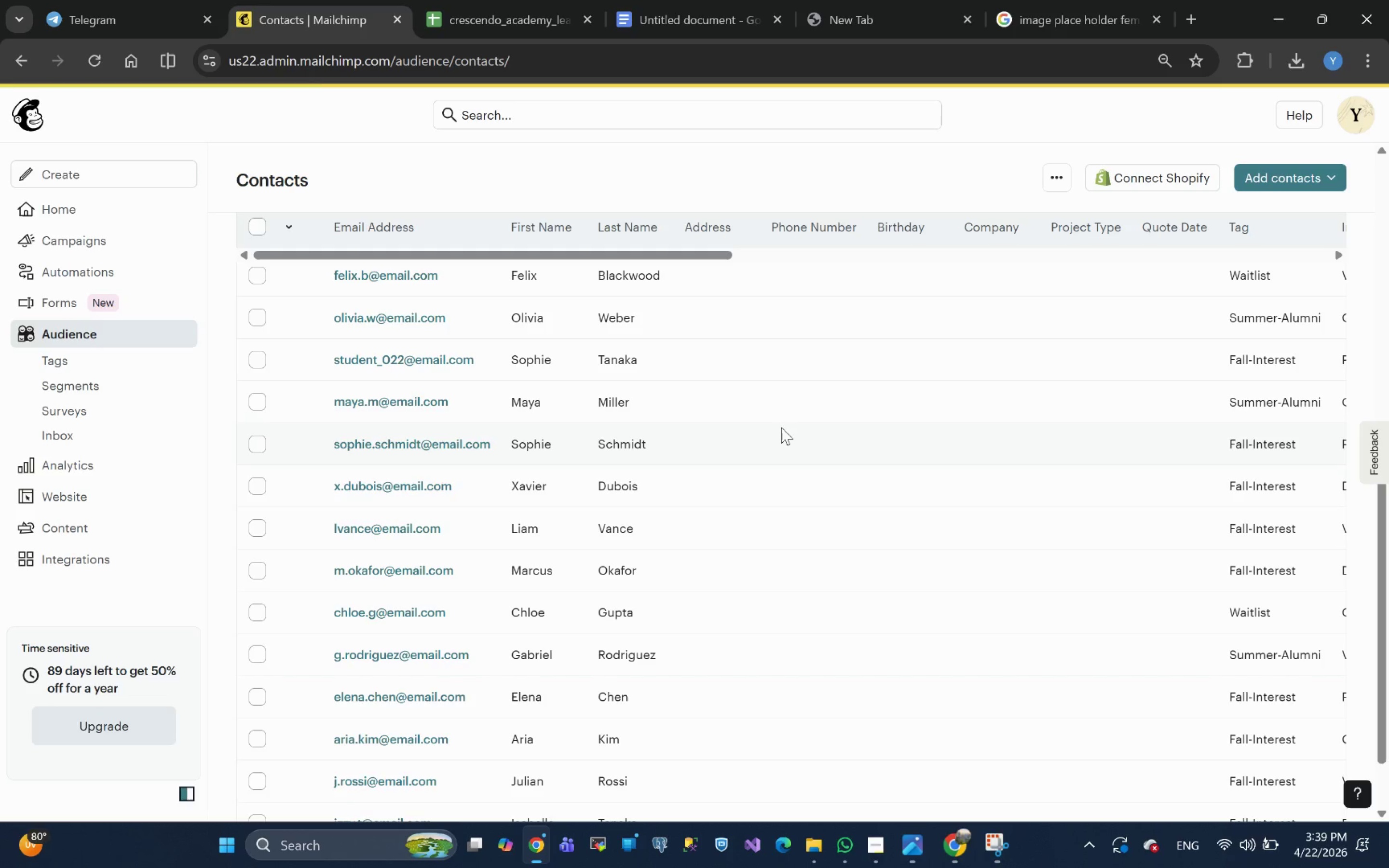 
key(Control+ControlLeft)
 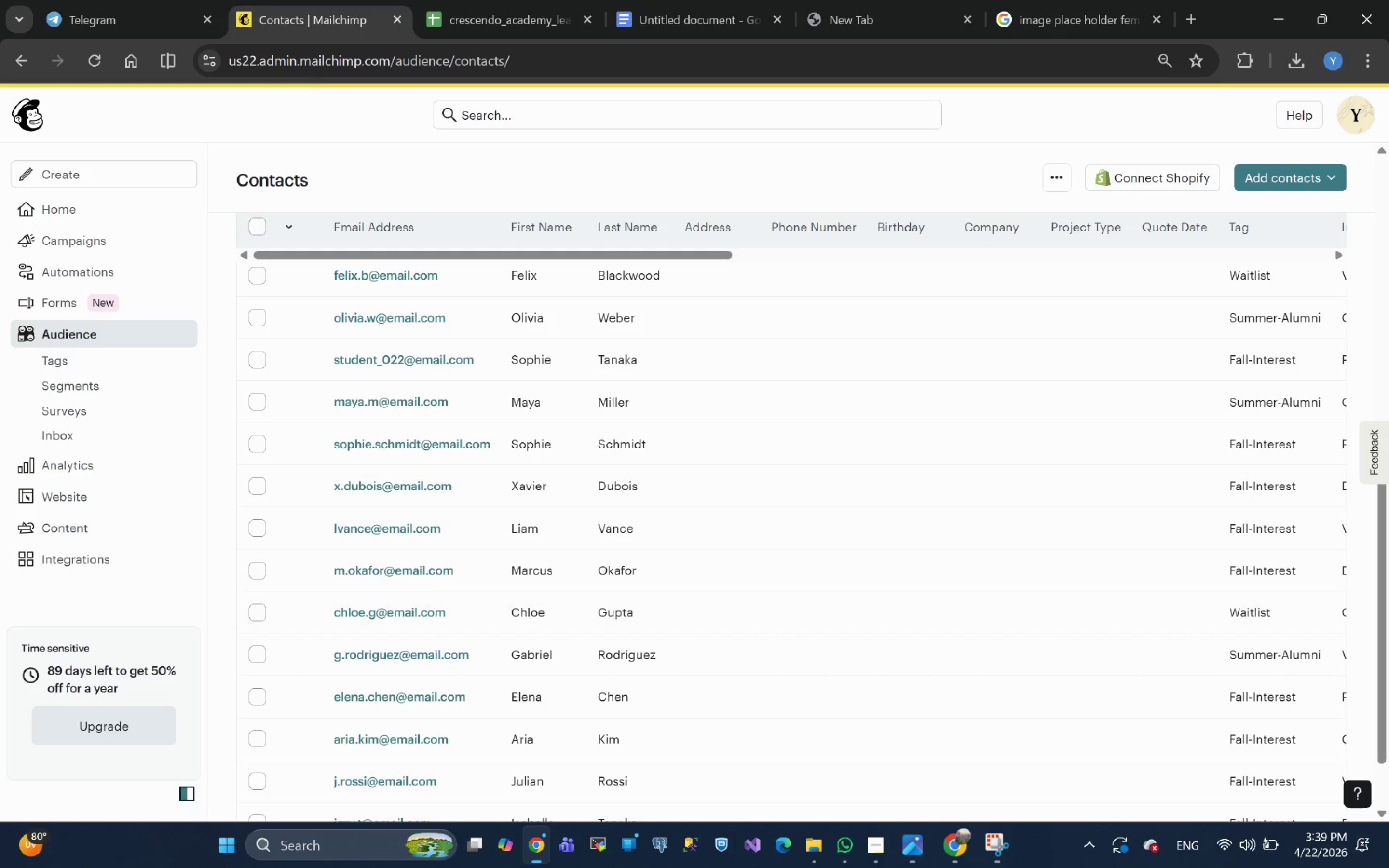 
wait(6.78)
 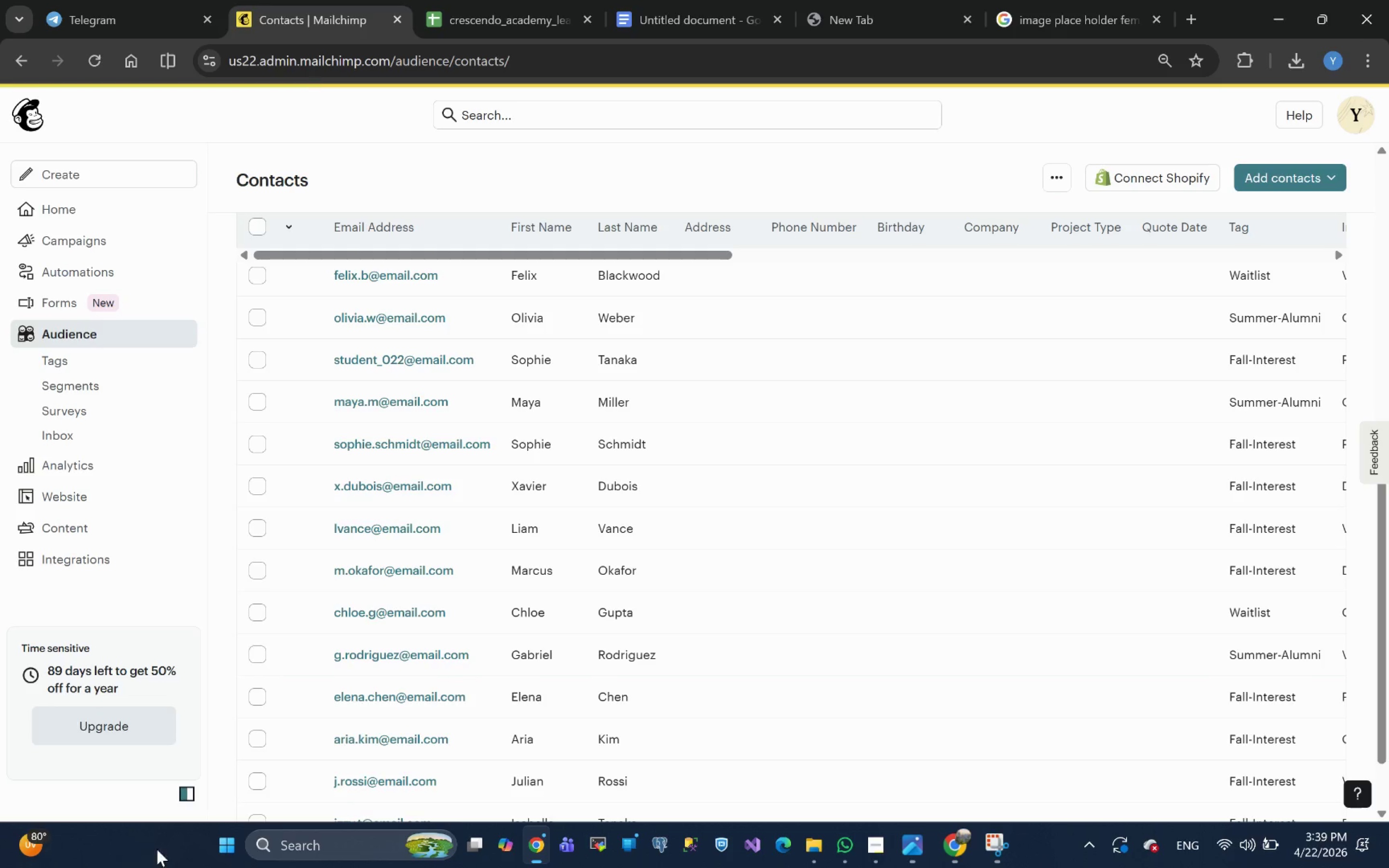 
left_click_drag(start_coordinate=[1382, 518], to_coordinate=[1381, 521])